 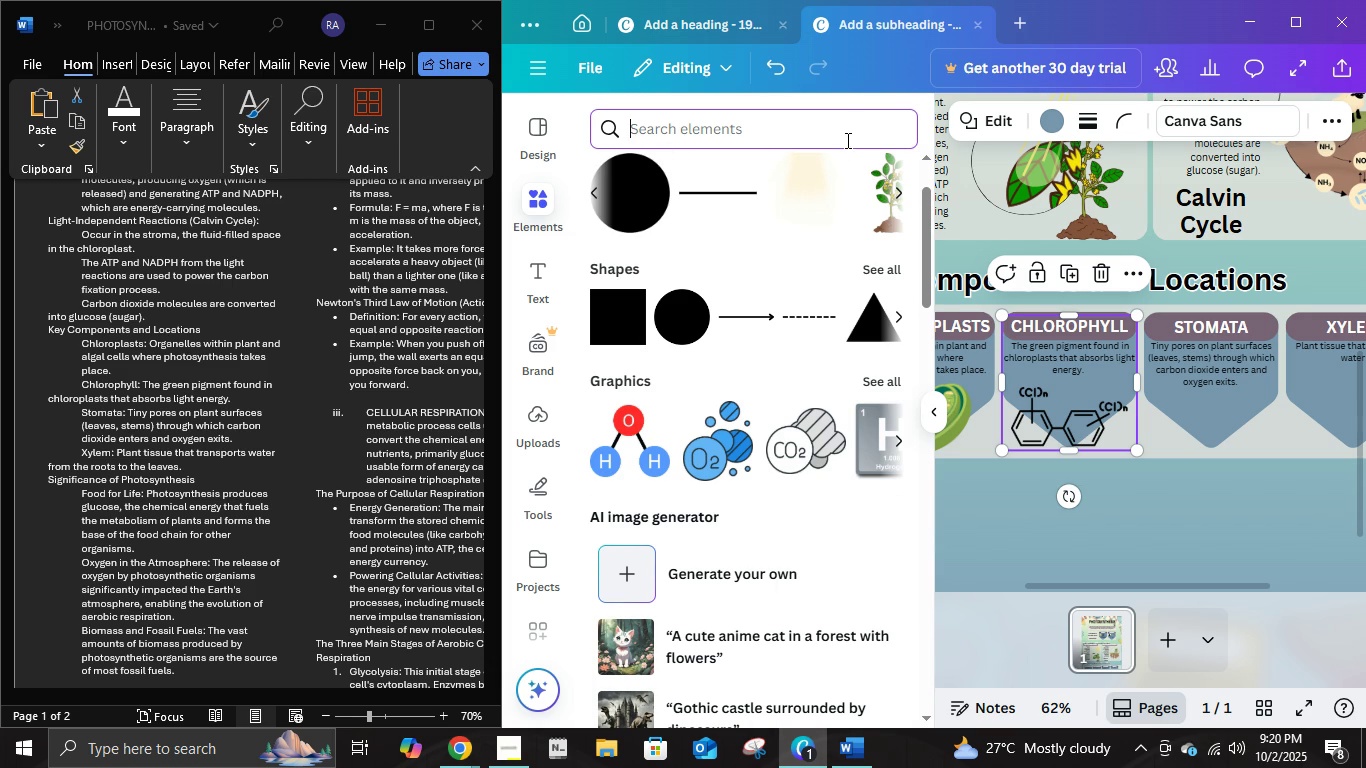 
type(stom,)
key(Backspace)
type(ata)
 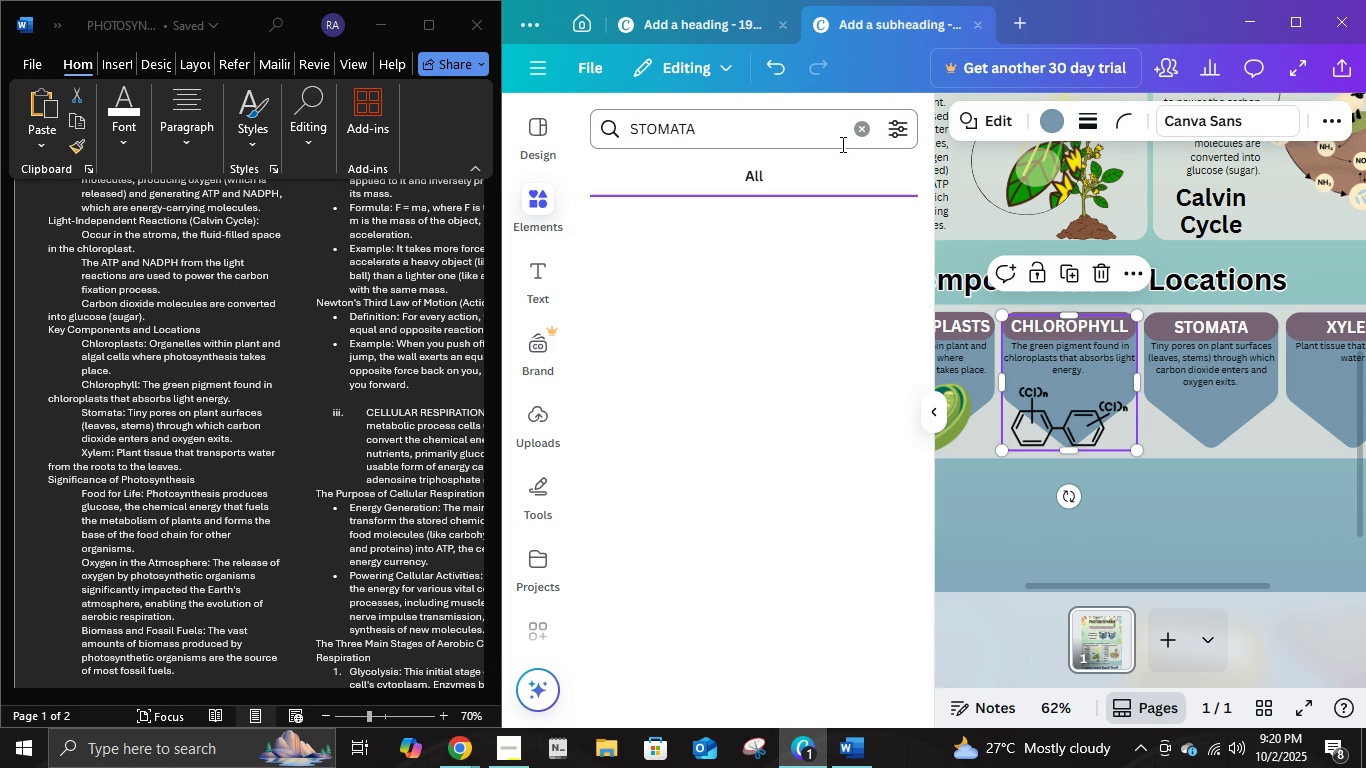 
key(Enter)
 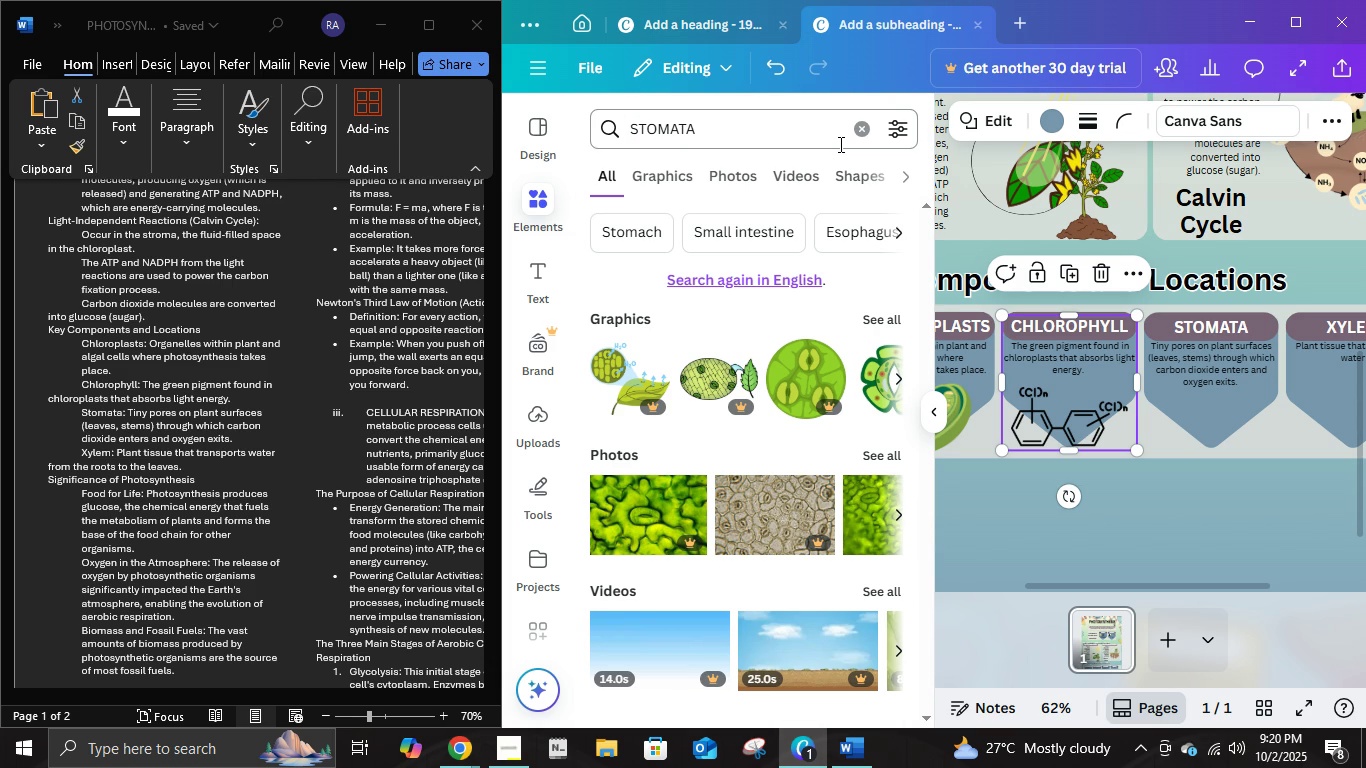 
wait(5.06)
 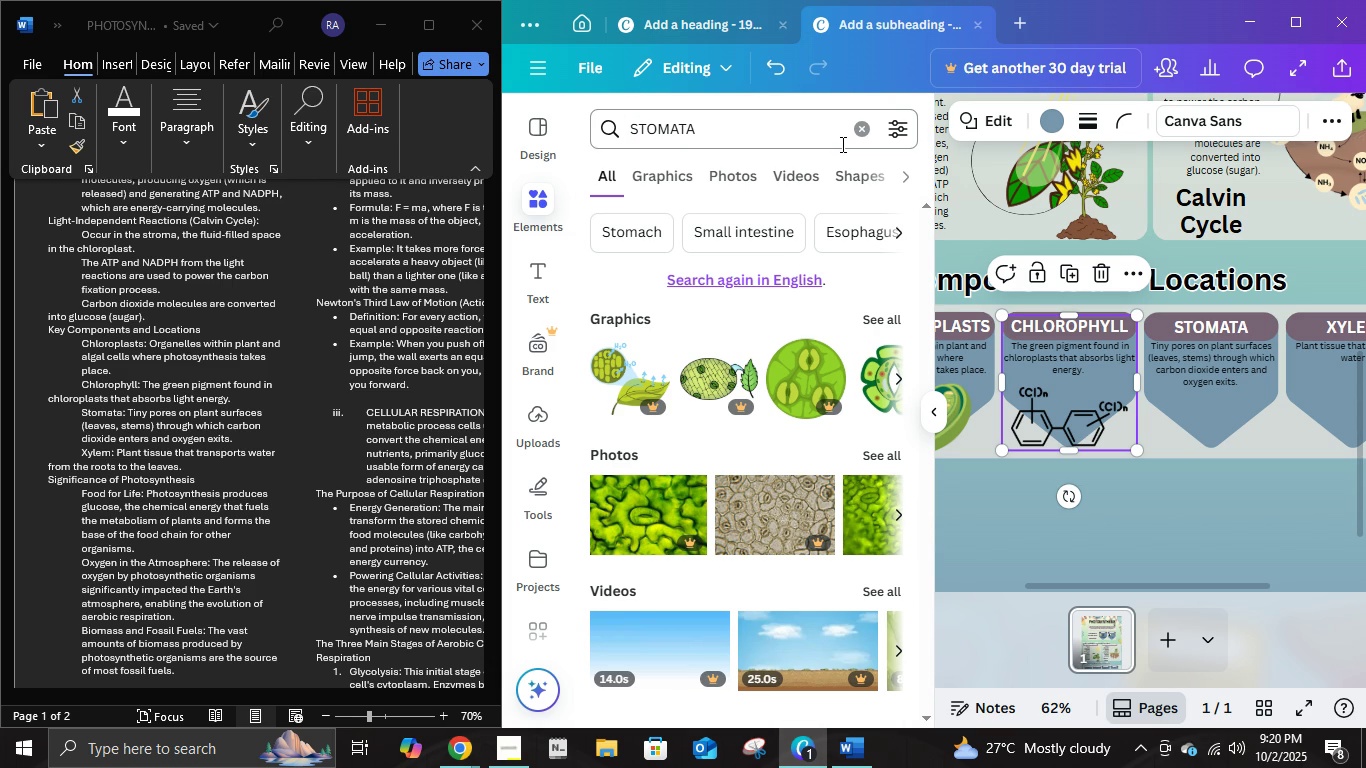 
left_click([666, 178])
 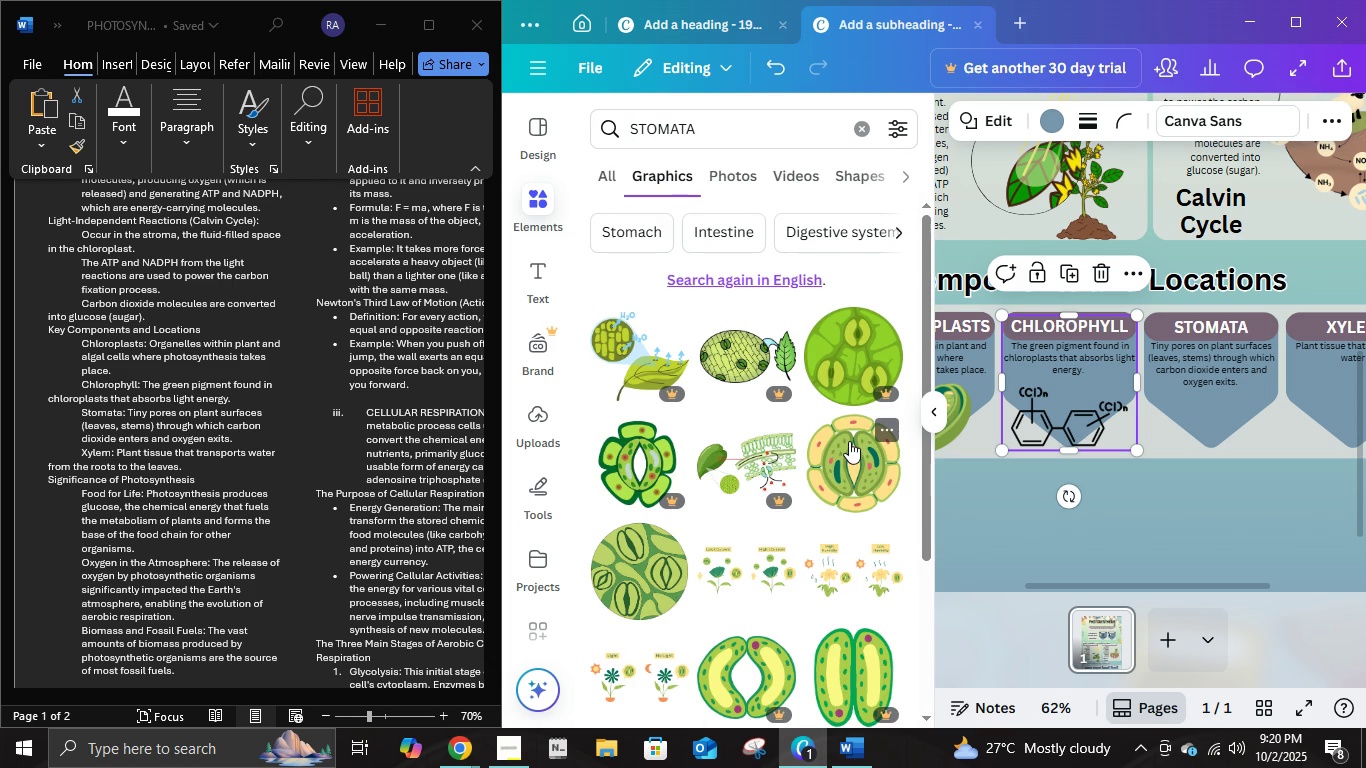 
scroll: coordinate [849, 441], scroll_direction: down, amount: 1.0
 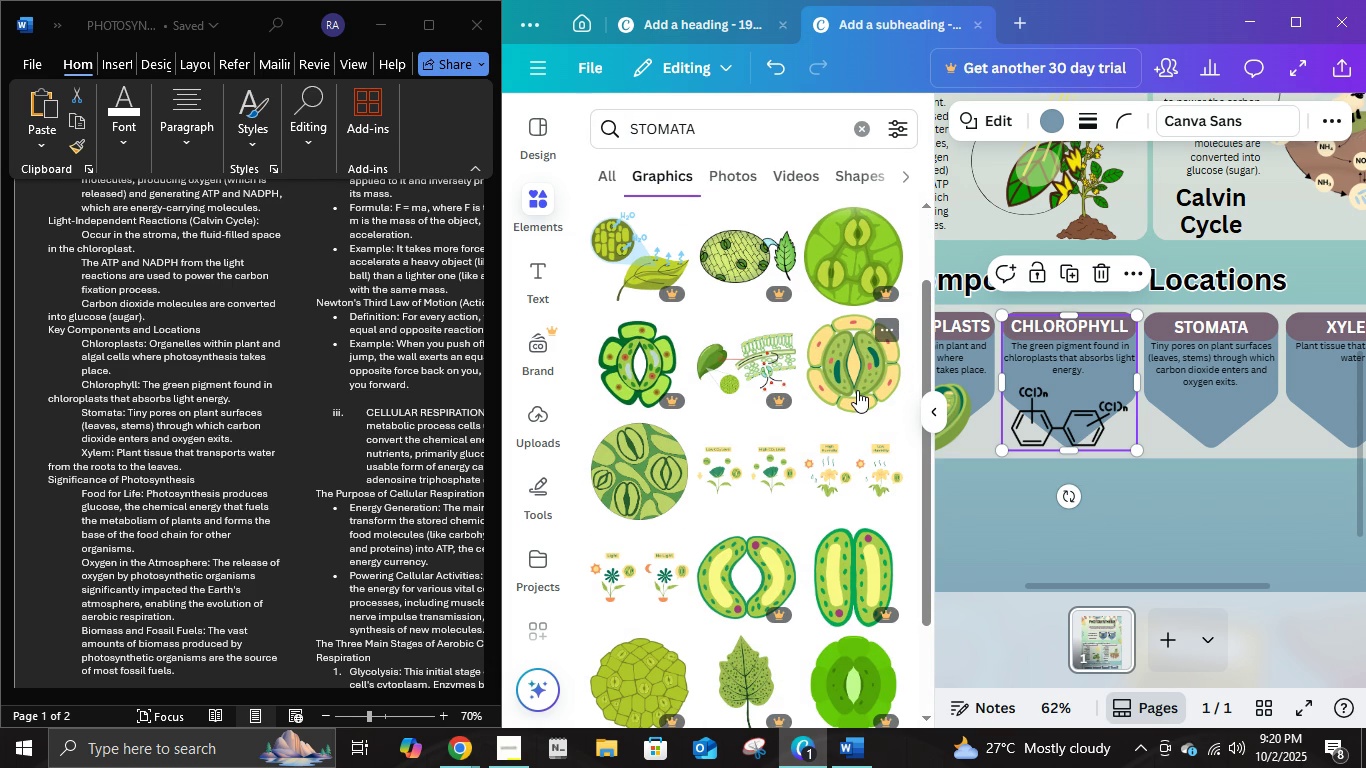 
left_click([857, 390])